 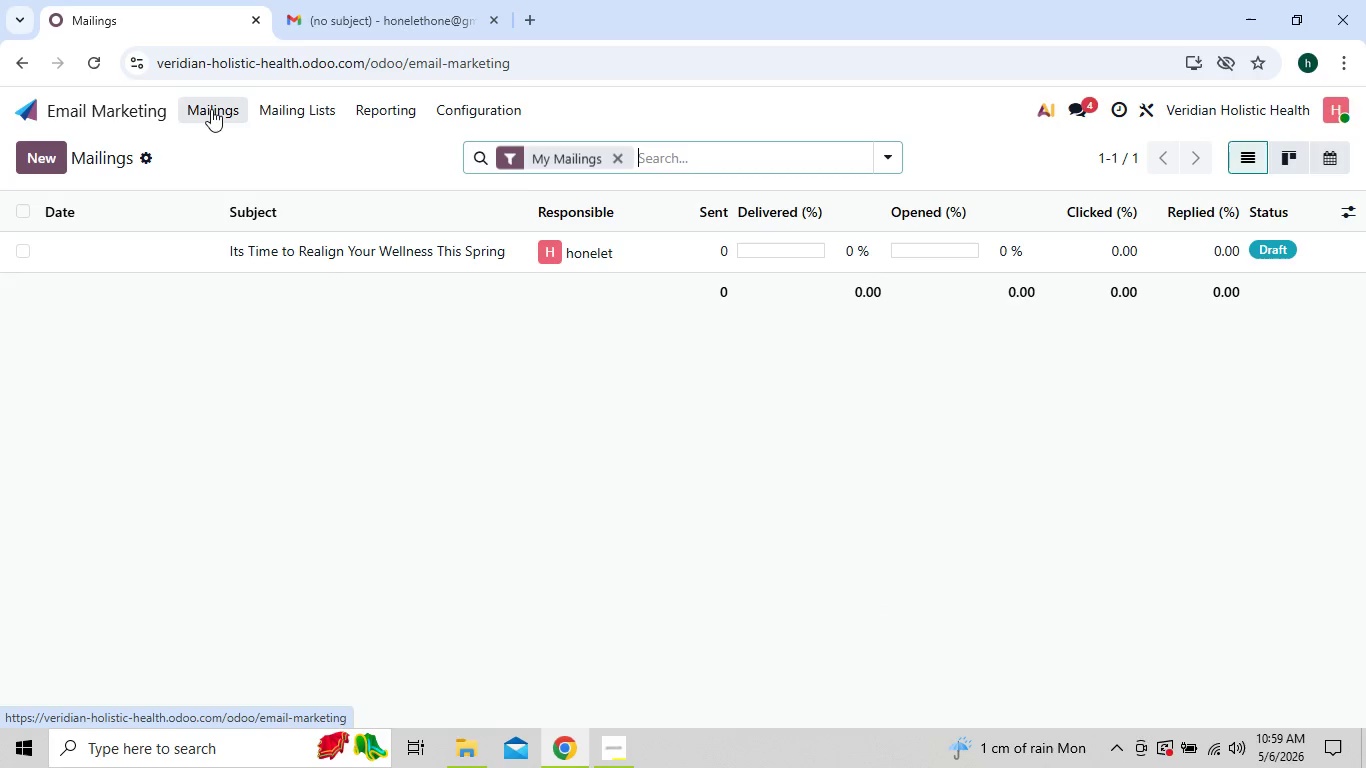 
double_click([271, 243])
 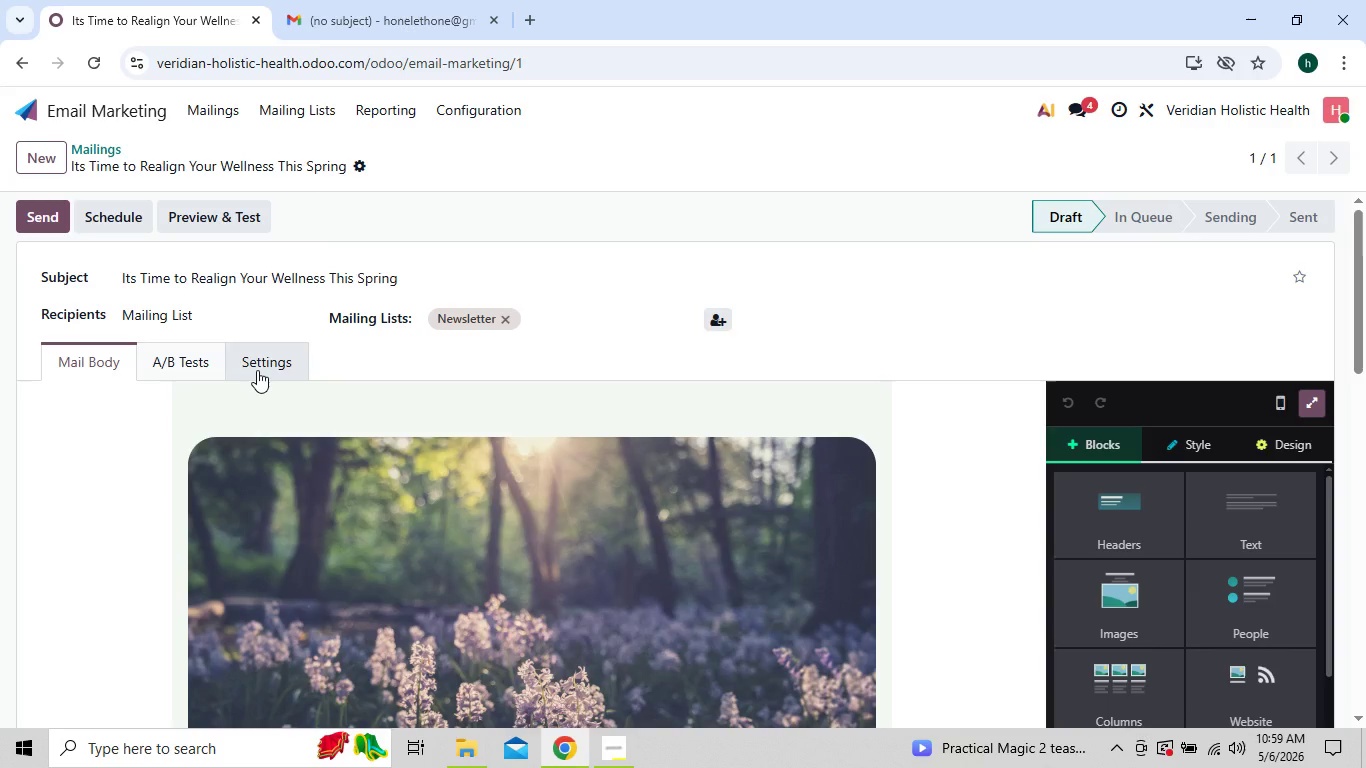 
wait(7.06)
 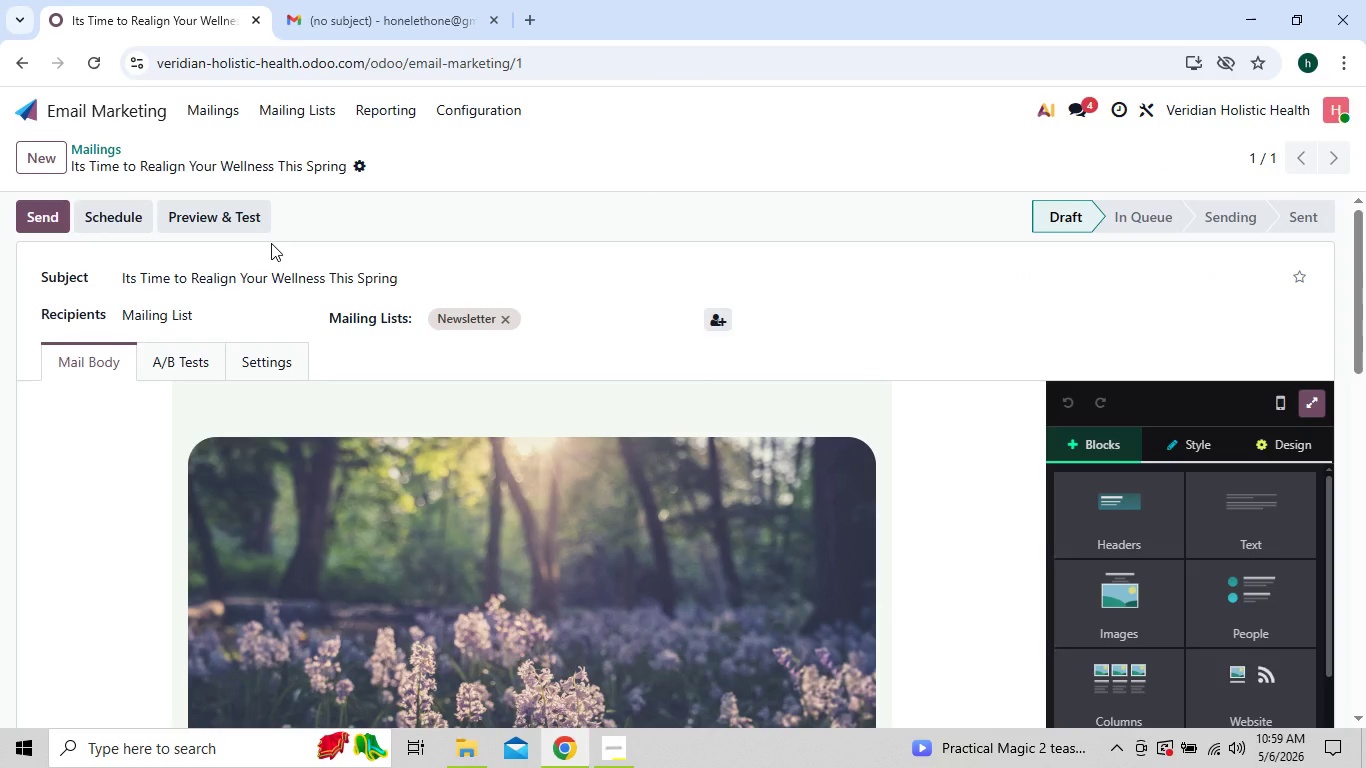 
left_click([257, 370])
 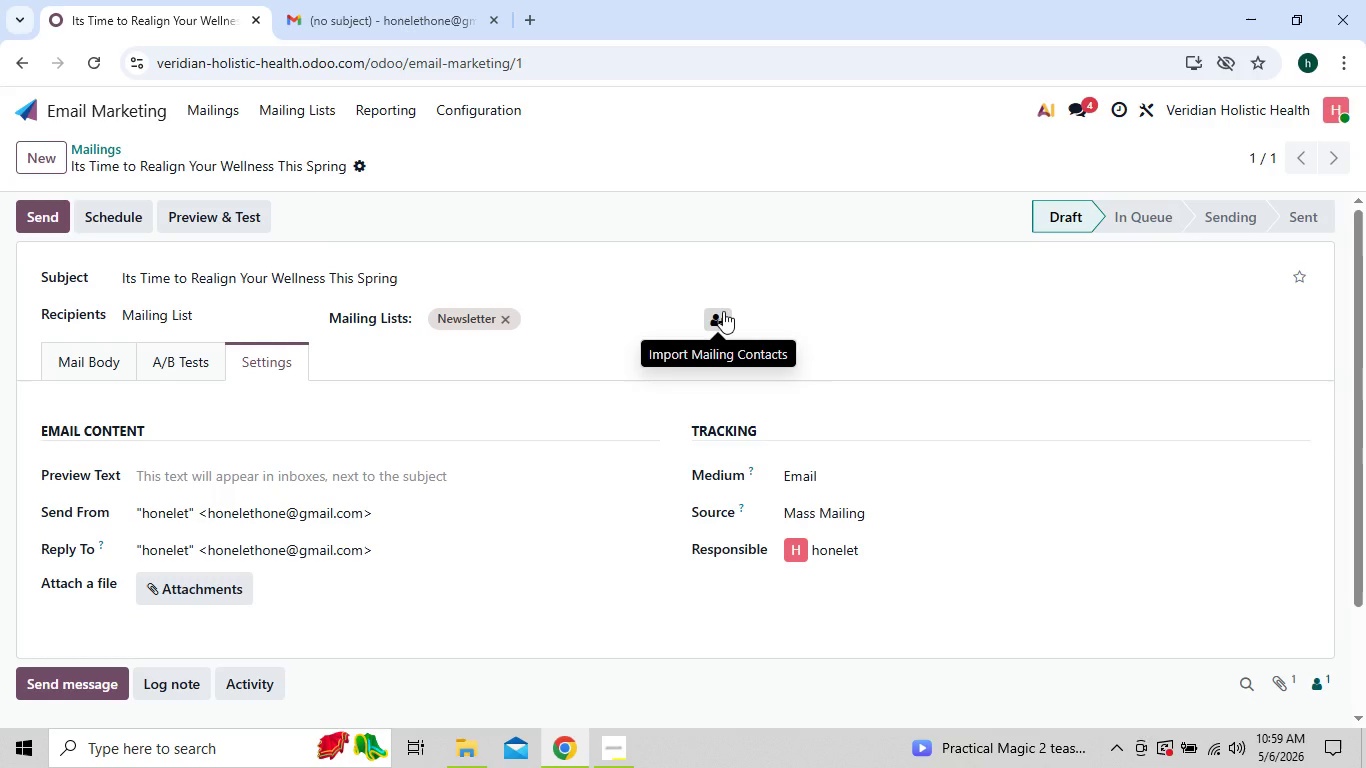 
wait(5.94)
 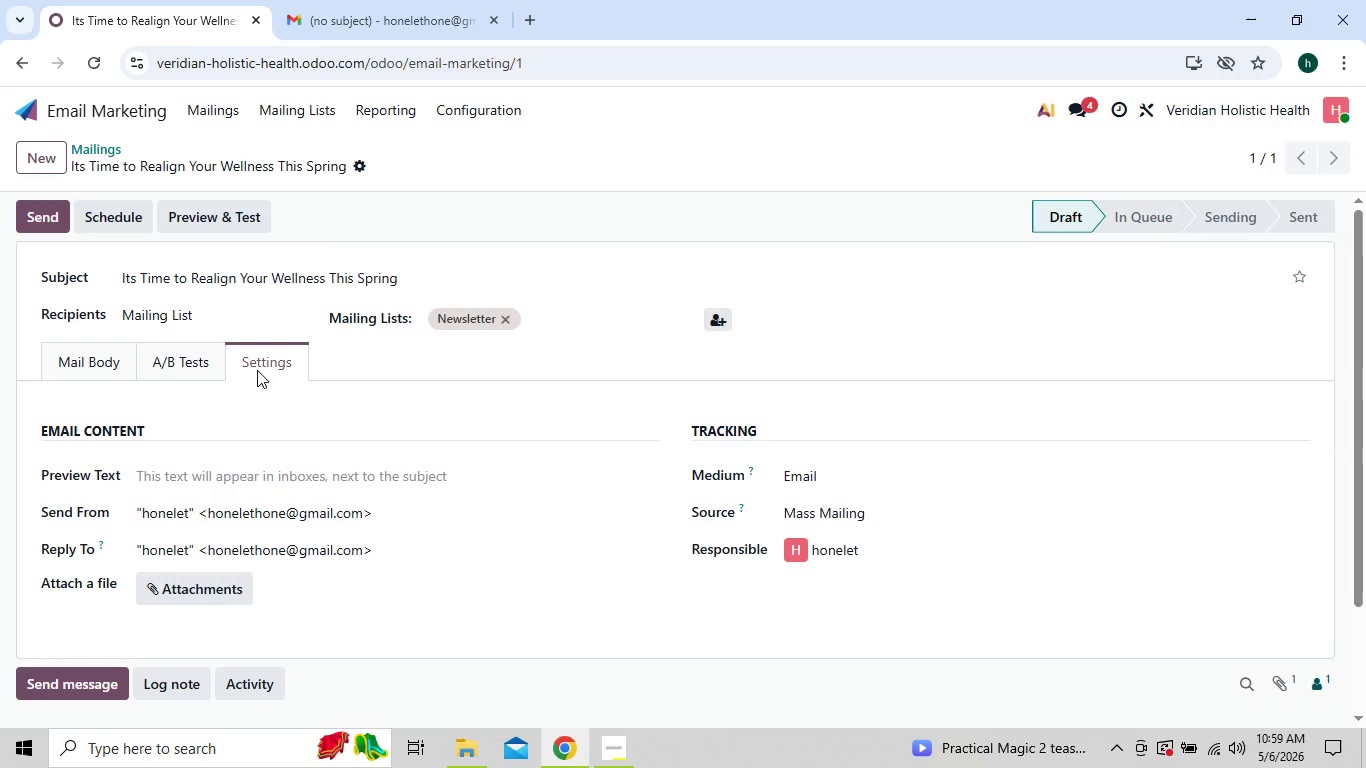 
left_click([723, 311])
 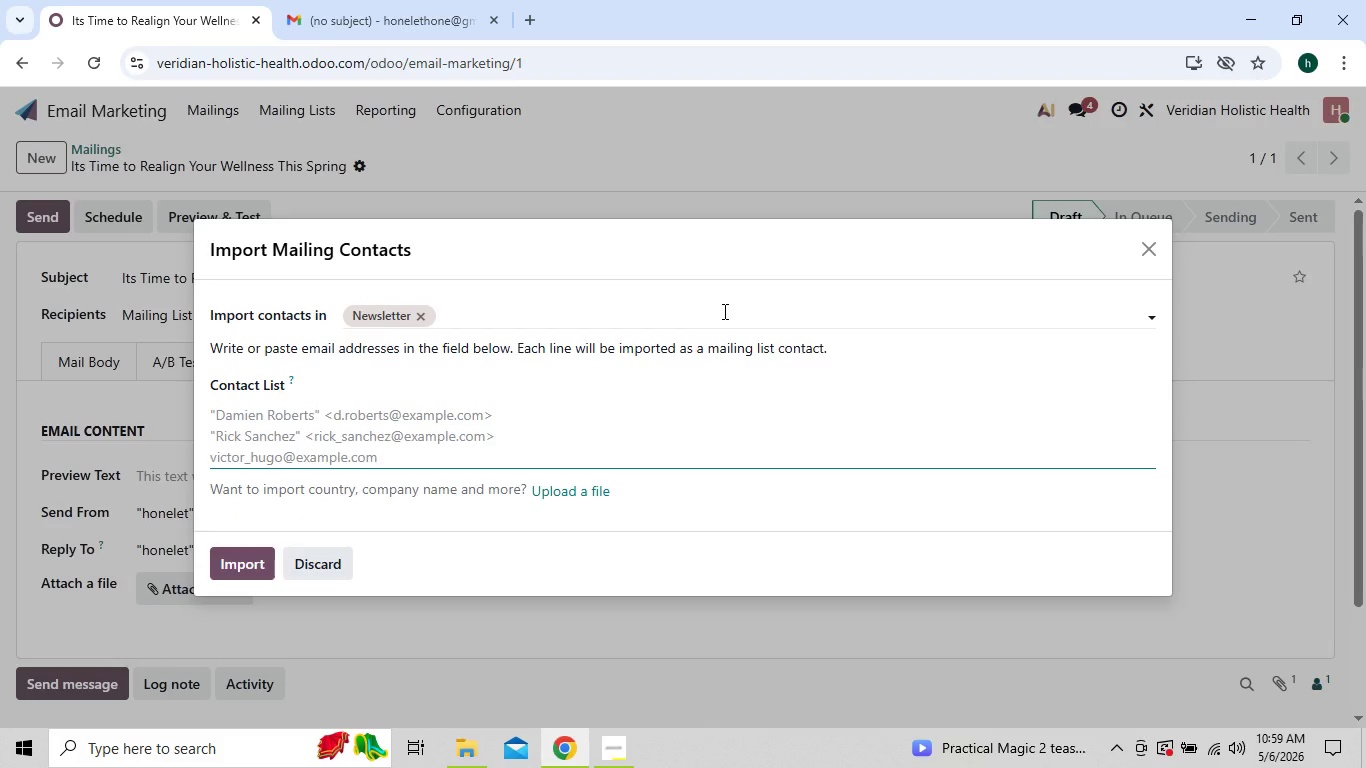 
wait(6.37)
 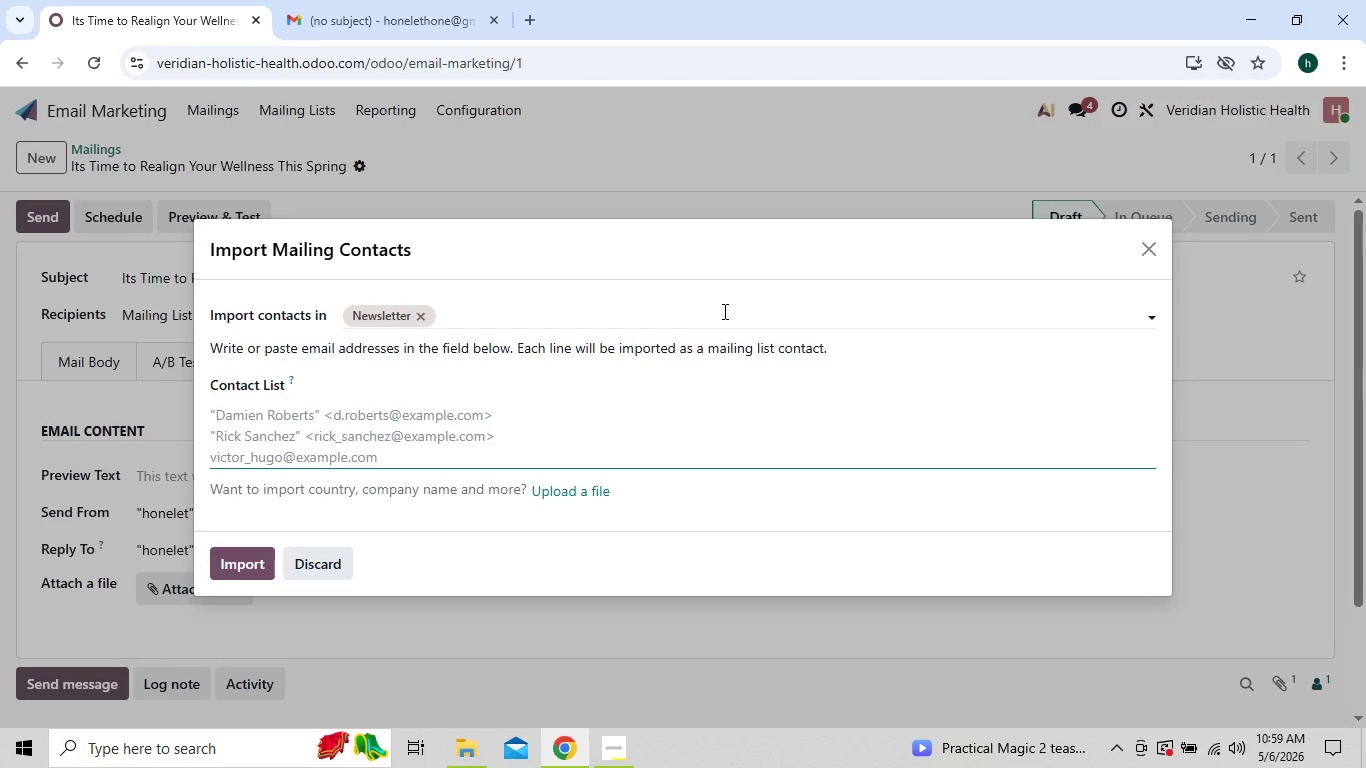 
mouse_move([592, 706])
 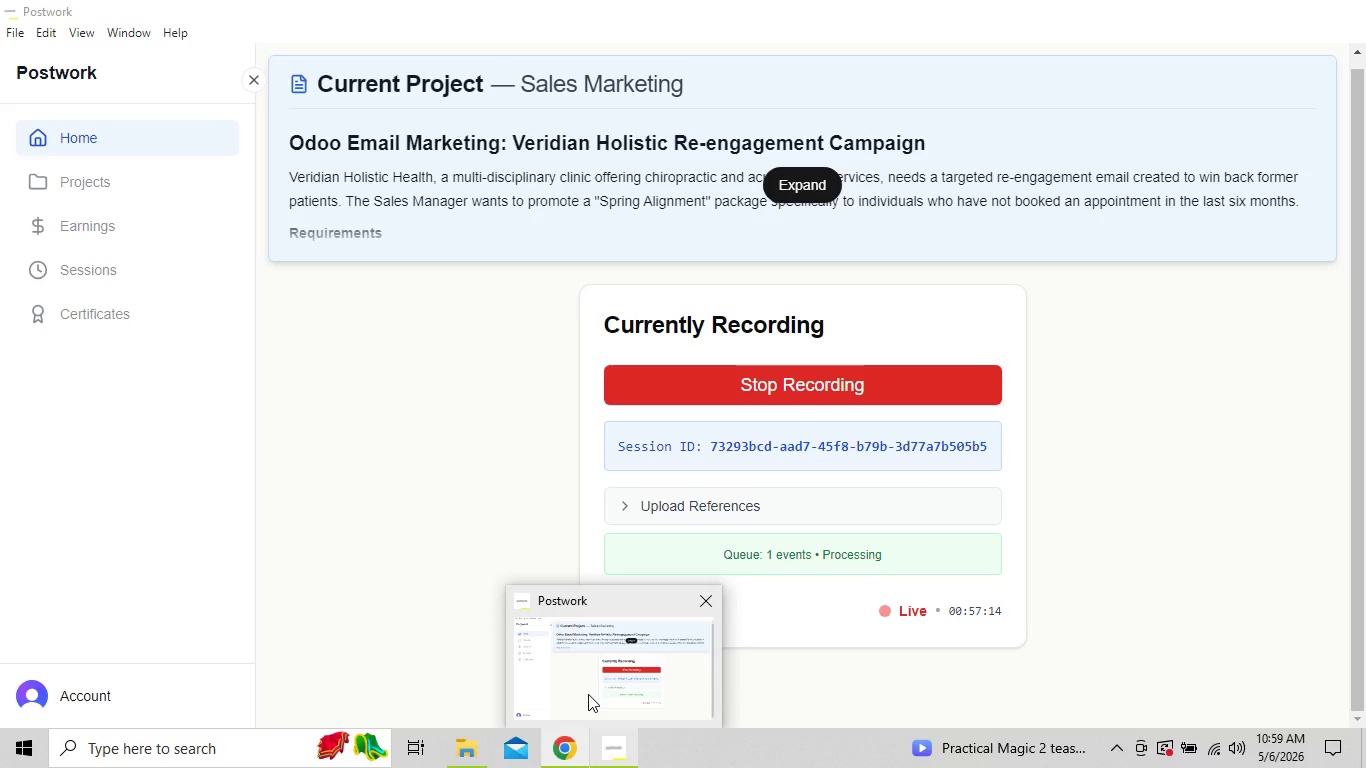 
mouse_move([583, 727])
 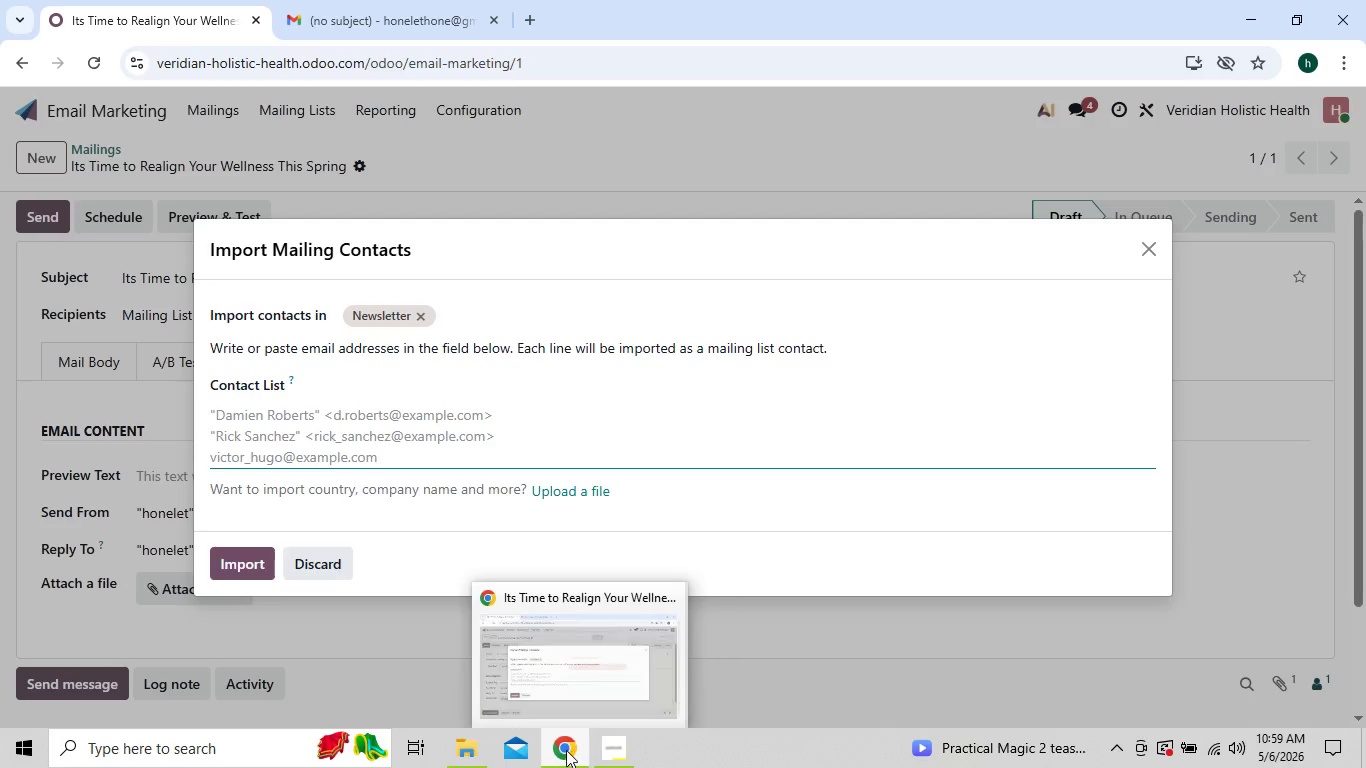 
mouse_move([604, 720])
 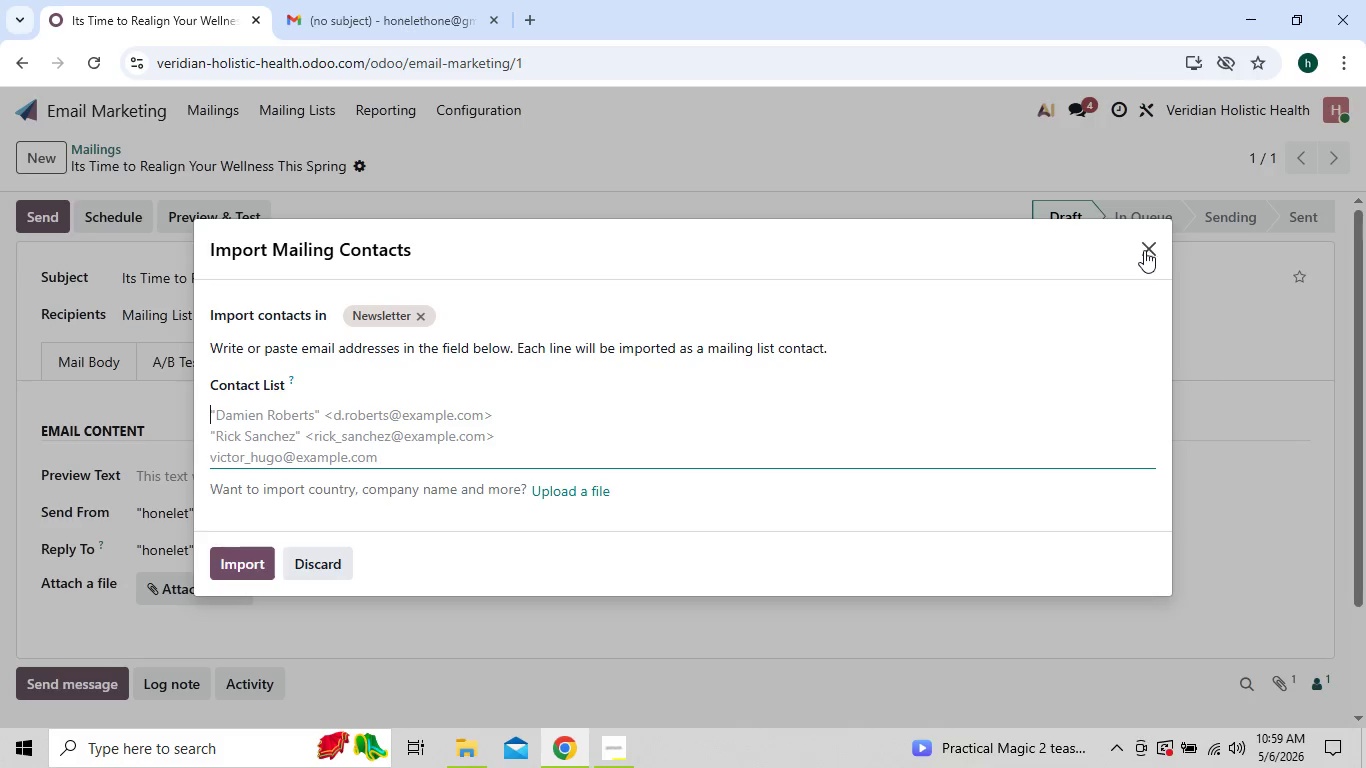 
left_click([1145, 251])
 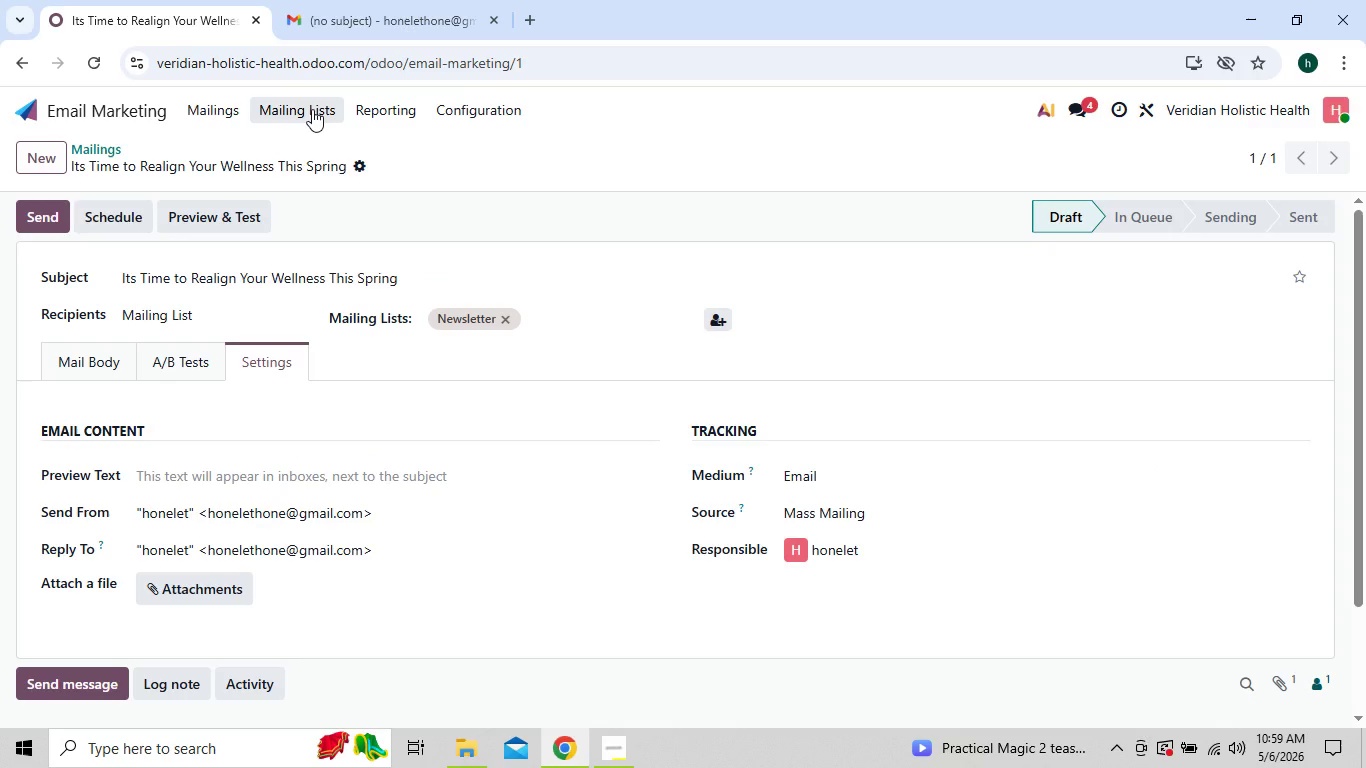 
wait(5.03)
 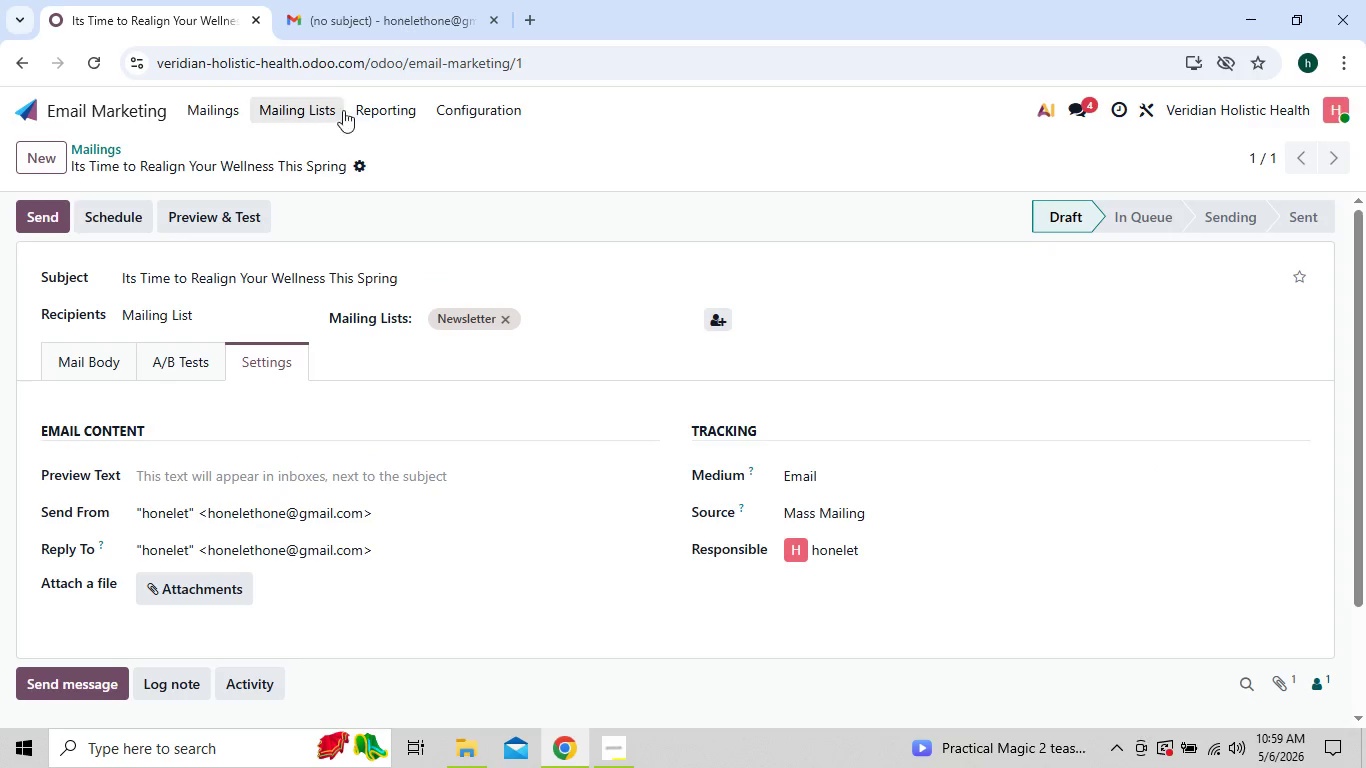 
left_click([312, 109])
 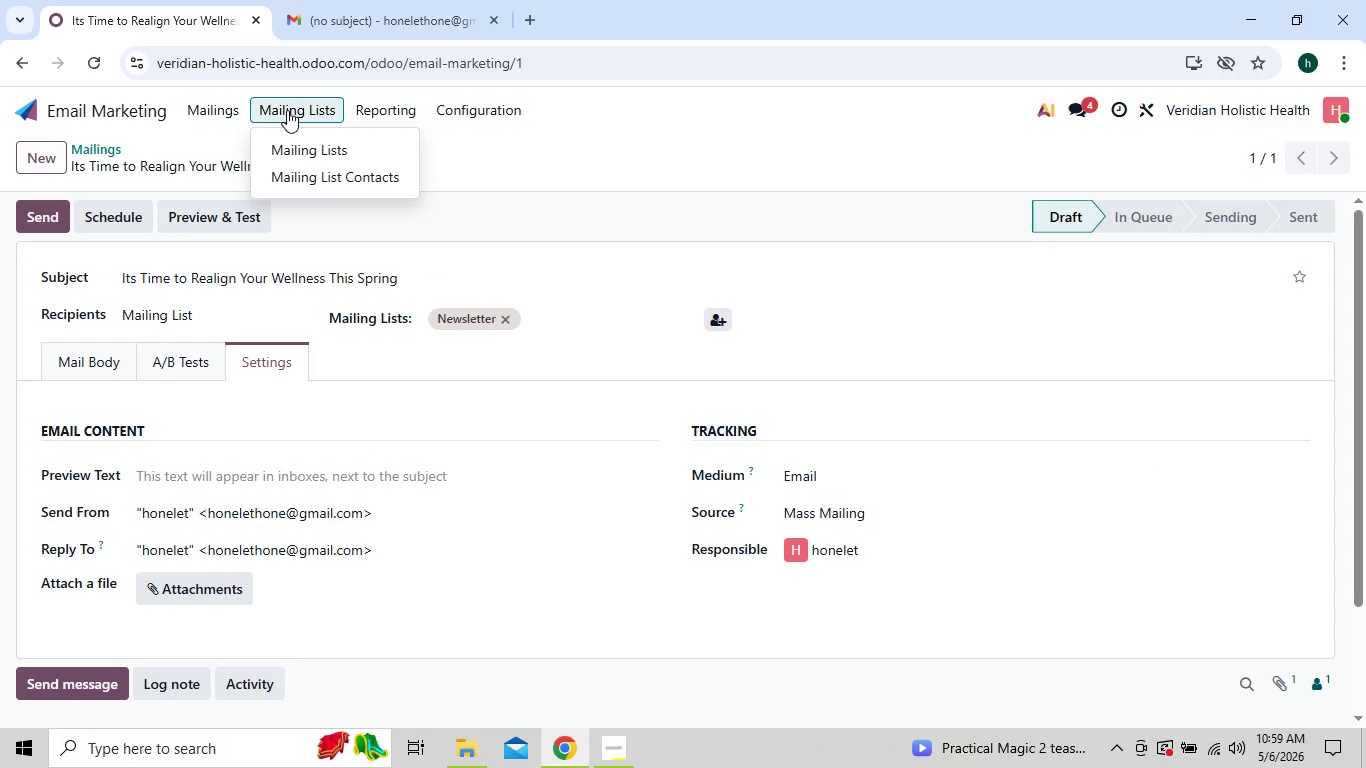 
left_click([285, 155])
 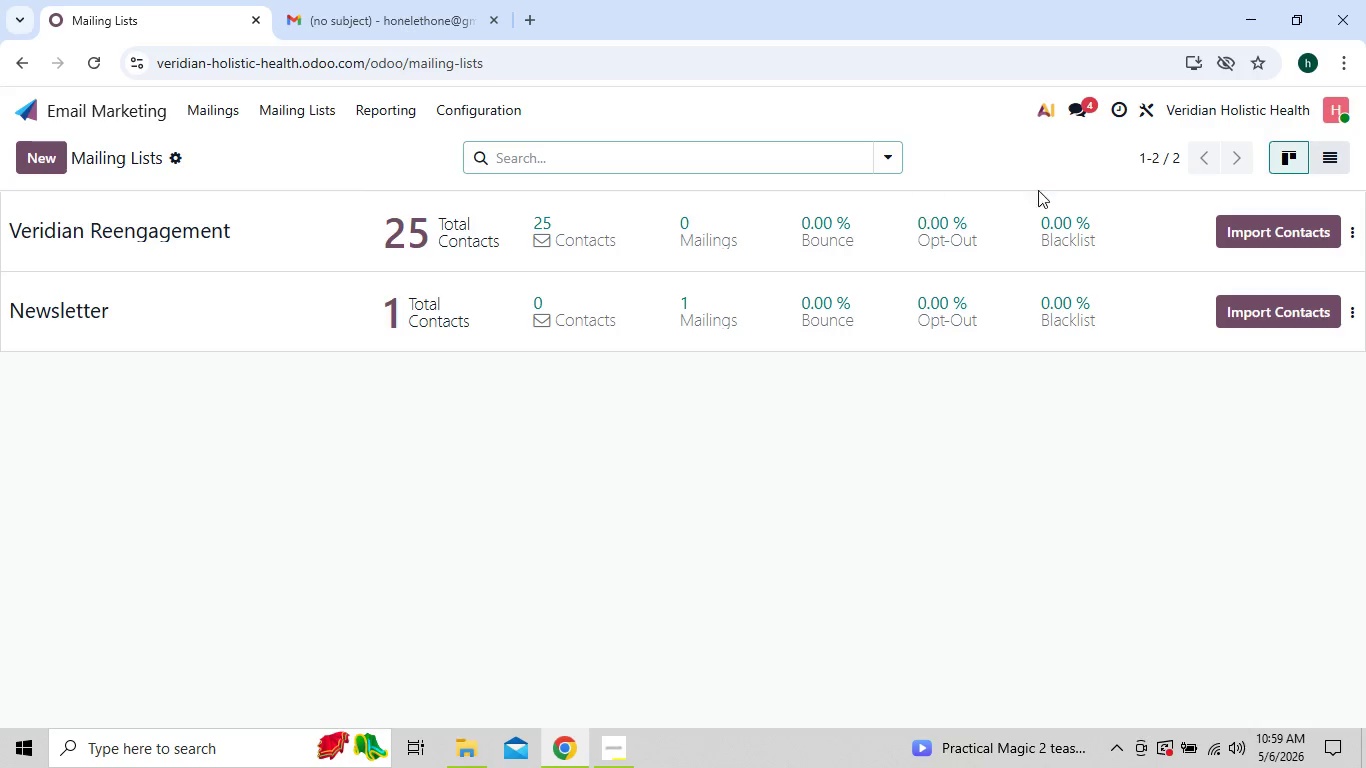 
left_click([1254, 238])
 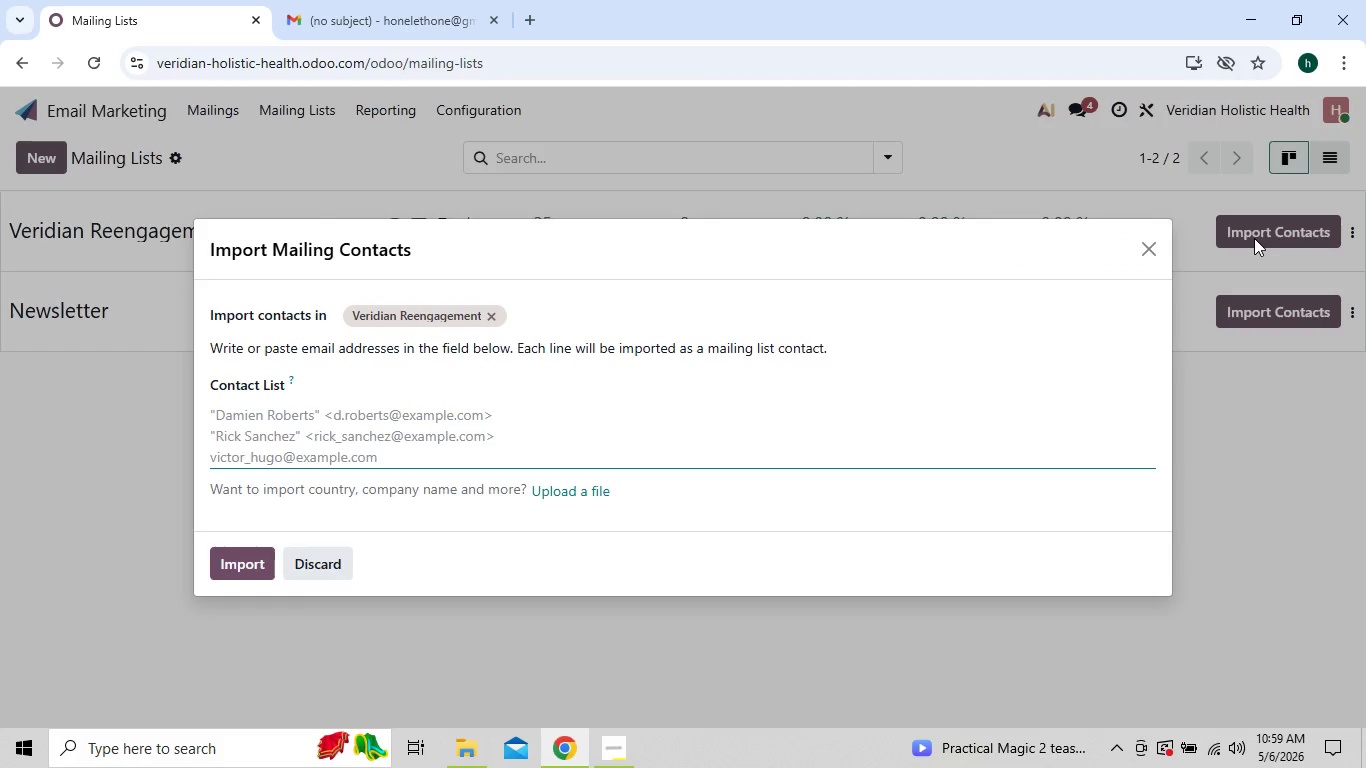 
wait(9.27)
 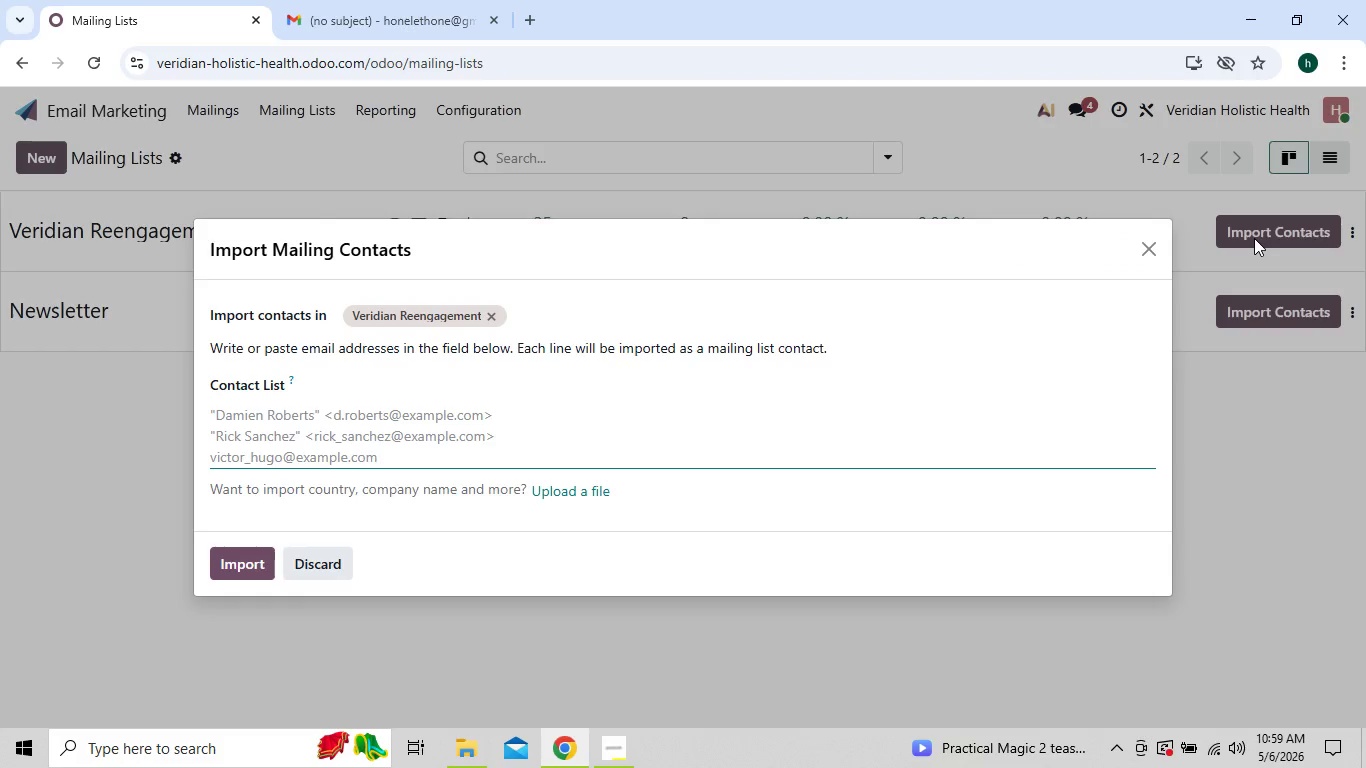 
left_click([624, 750])